 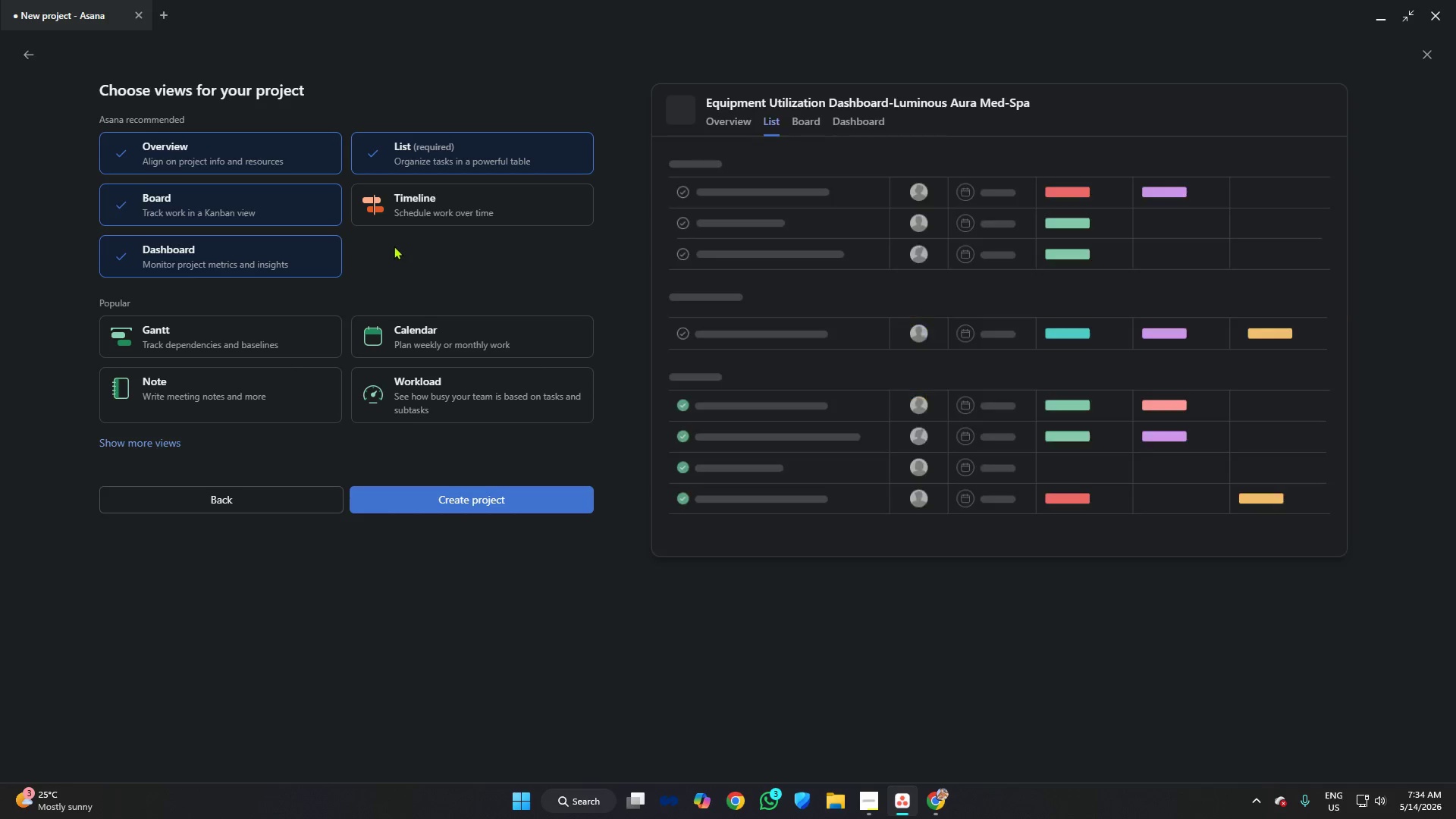 
left_click([226, 257])
 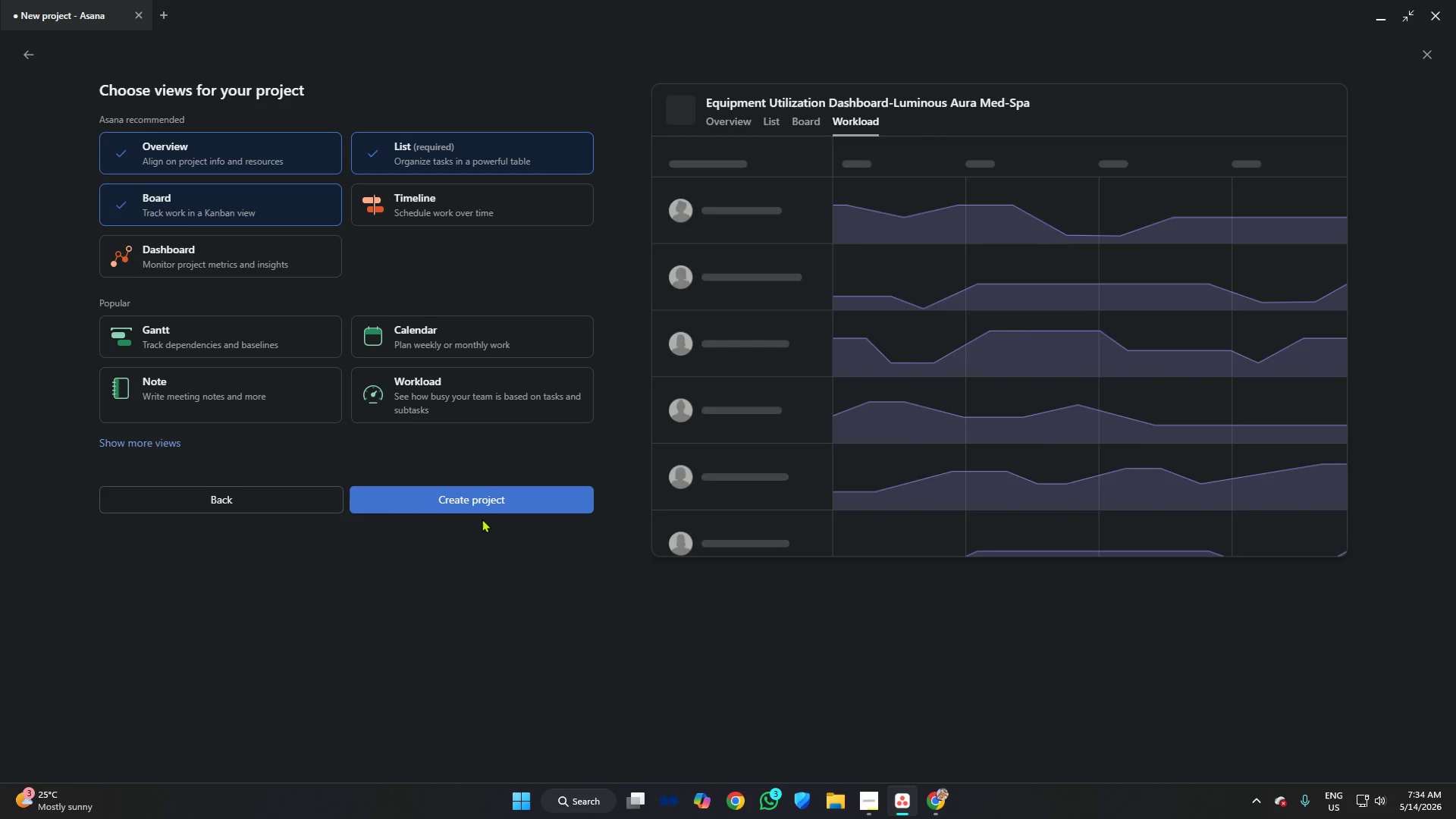 
left_click([479, 510])
 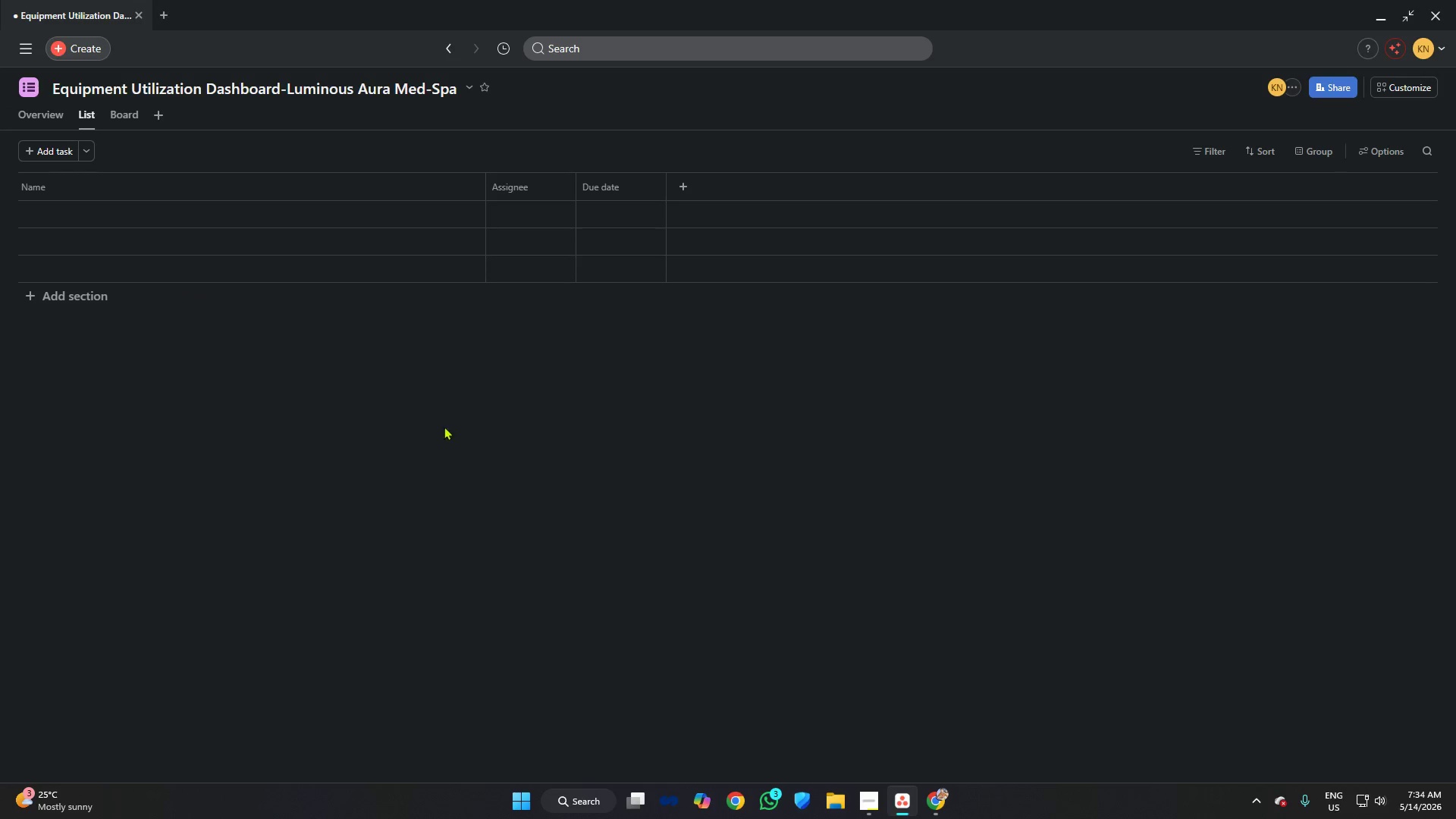 
wait(8.72)
 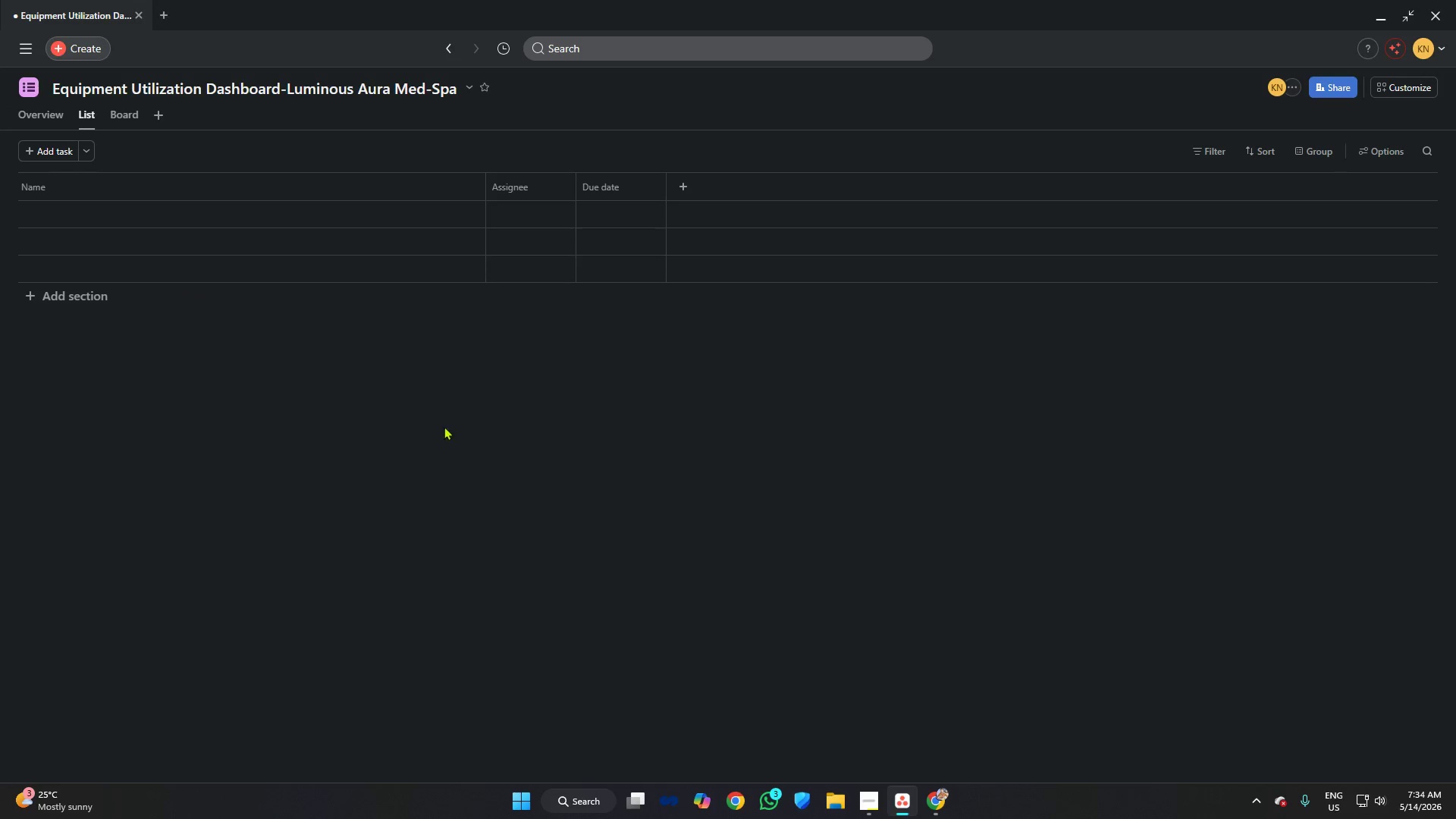 
left_click([127, 123])
 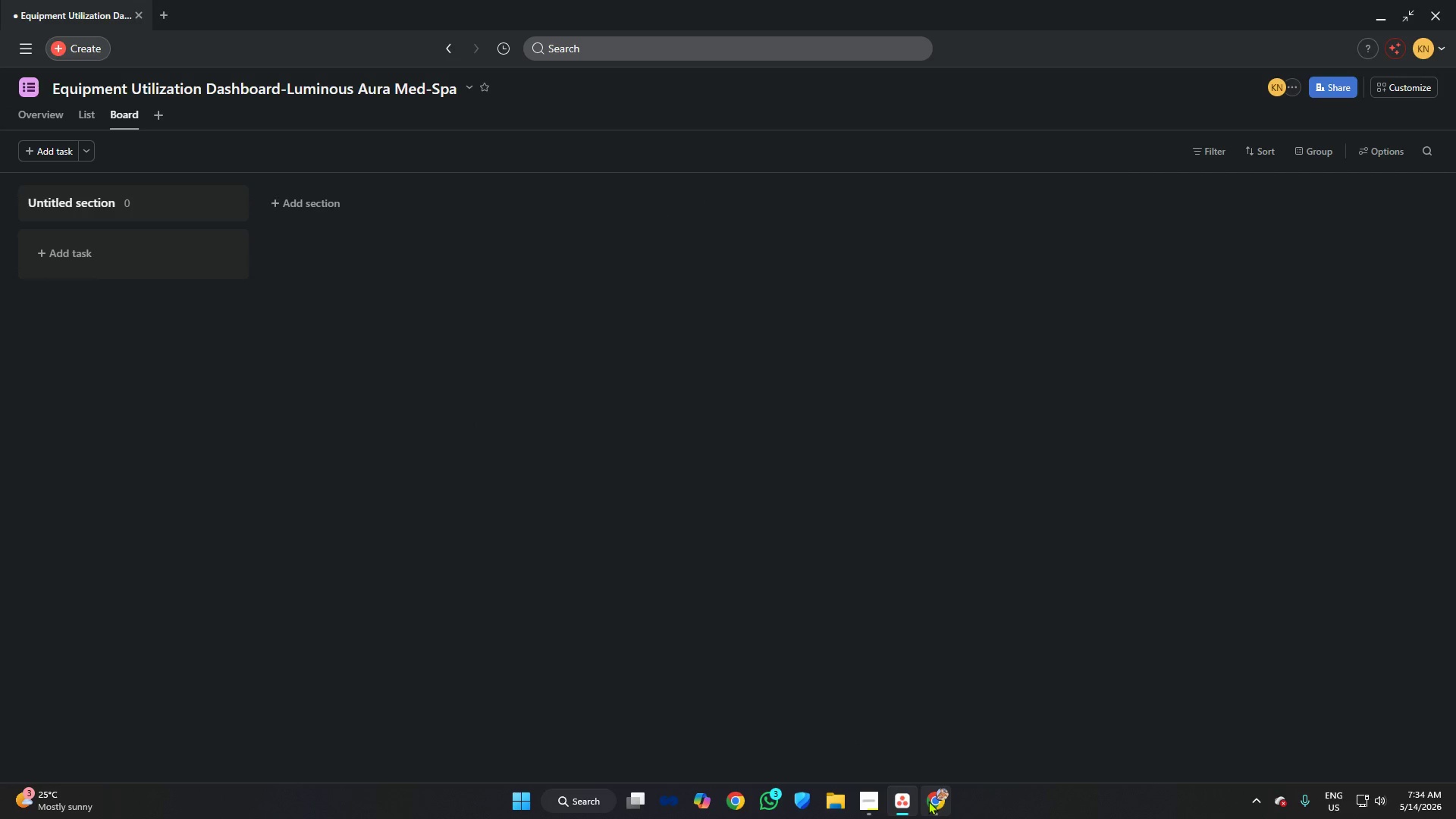 
left_click([873, 795])
 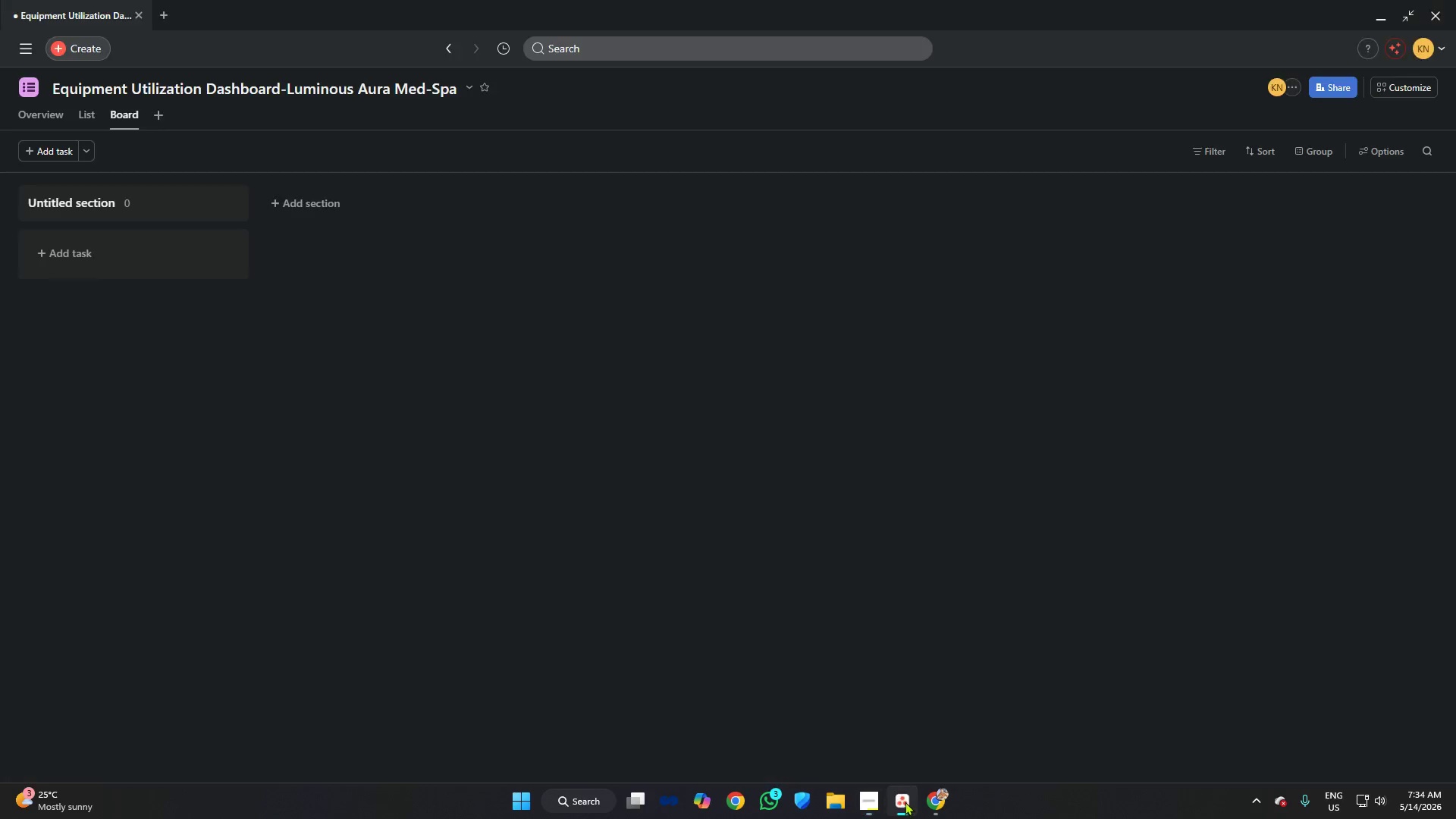 
left_click([941, 803])
 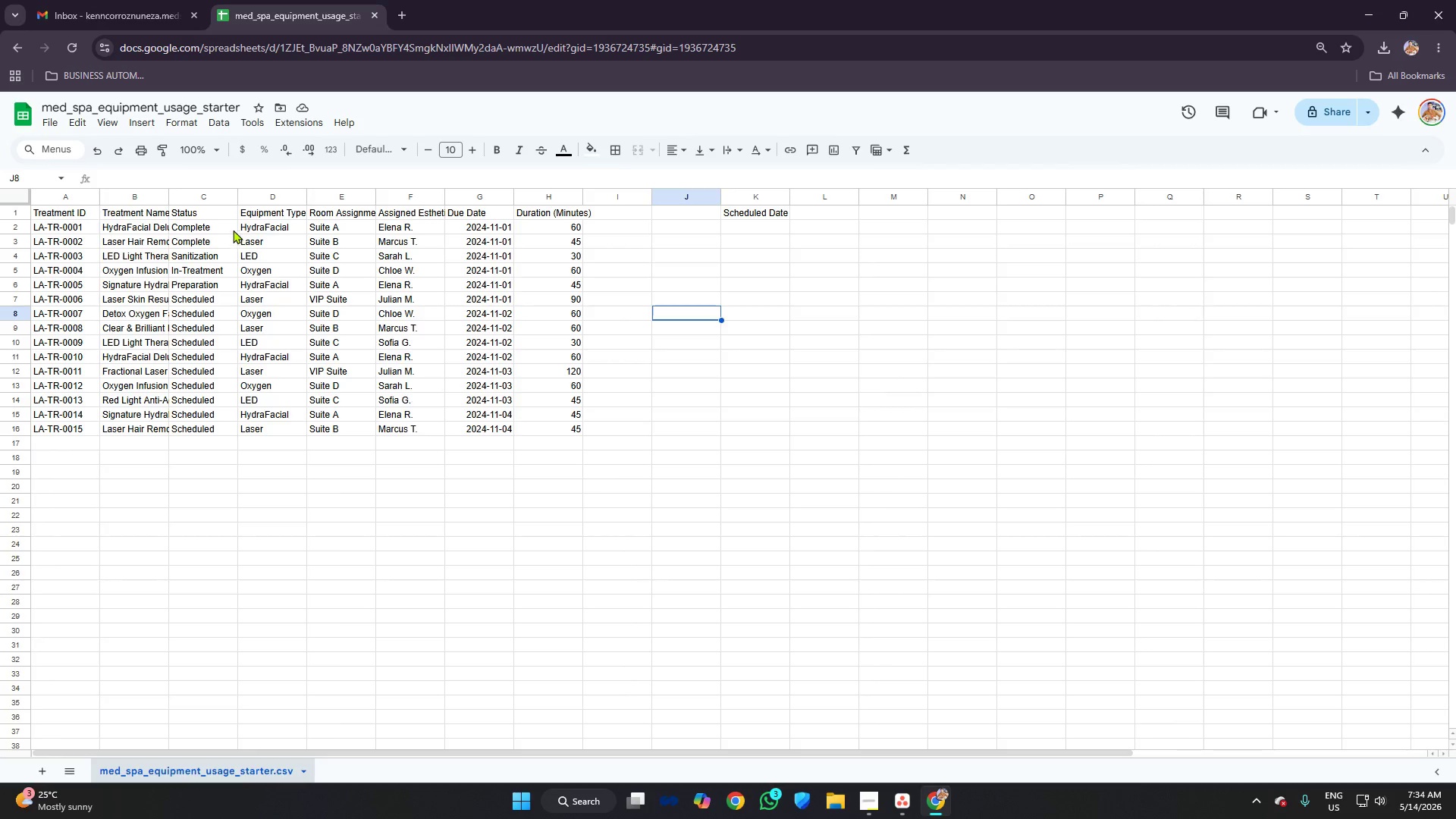 
right_click([204, 194])
 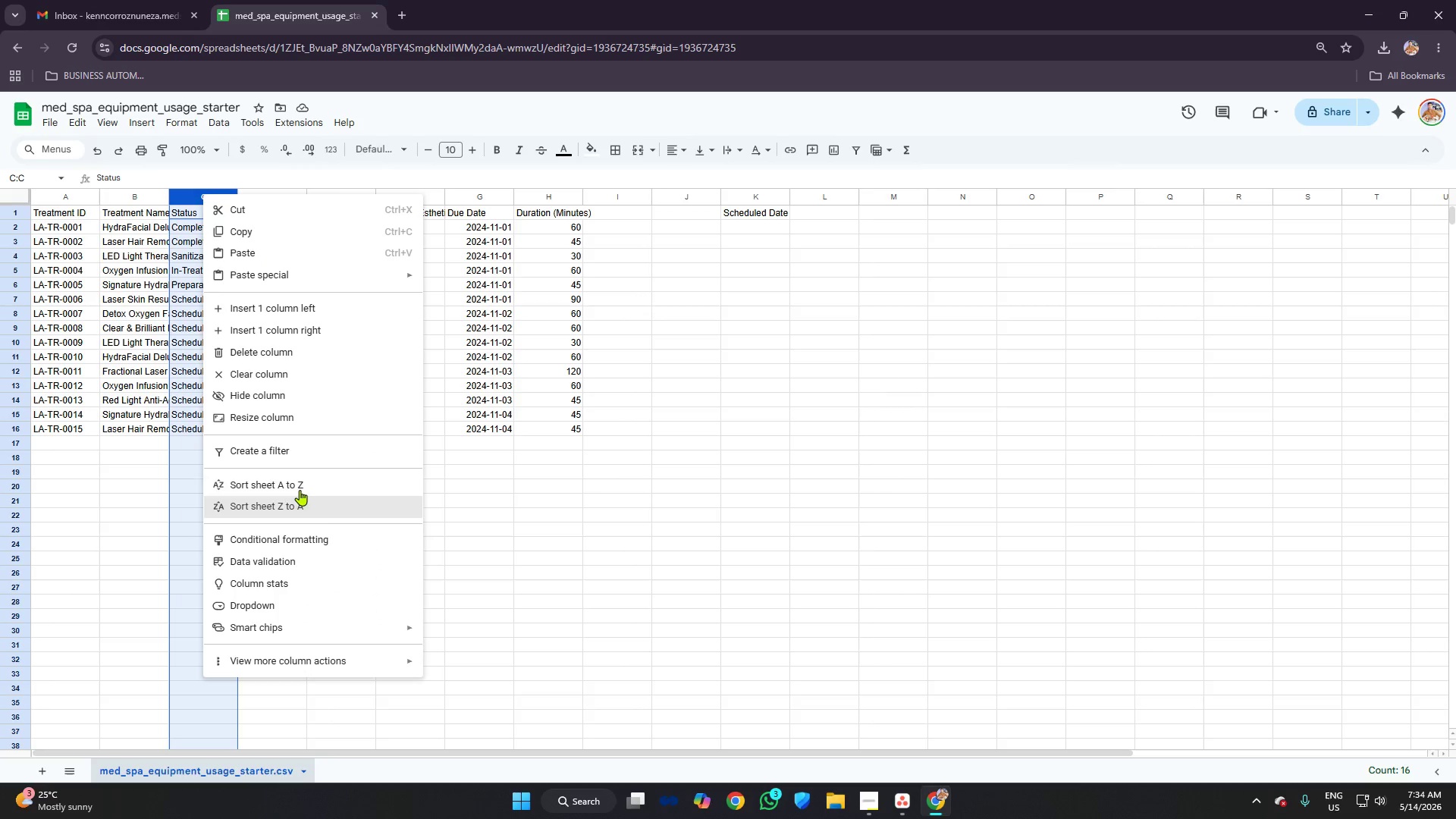 
left_click([300, 485])
 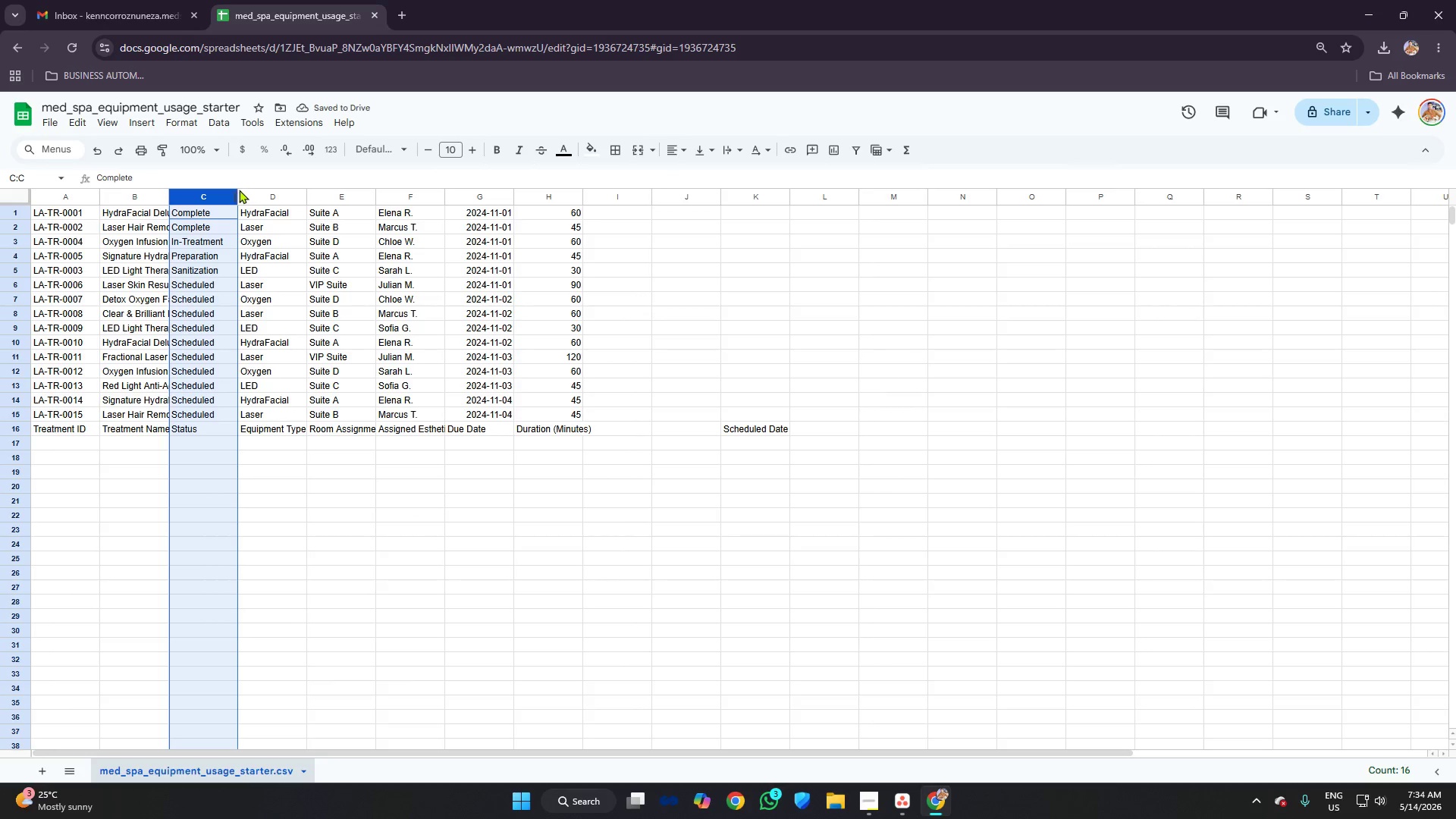 
left_click_drag(start_coordinate=[237, 197], to_coordinate=[264, 197])
 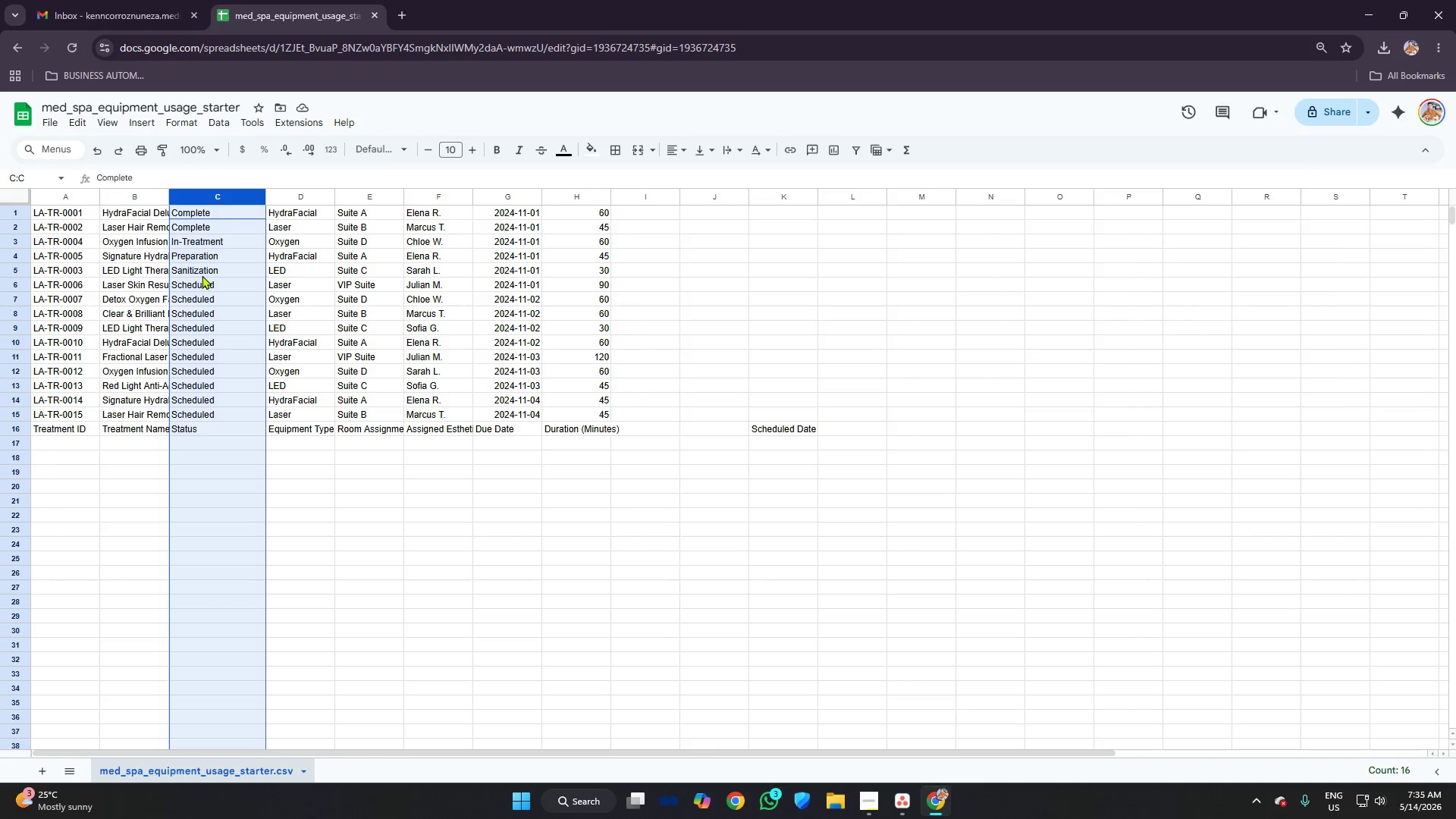 
wait(7.19)
 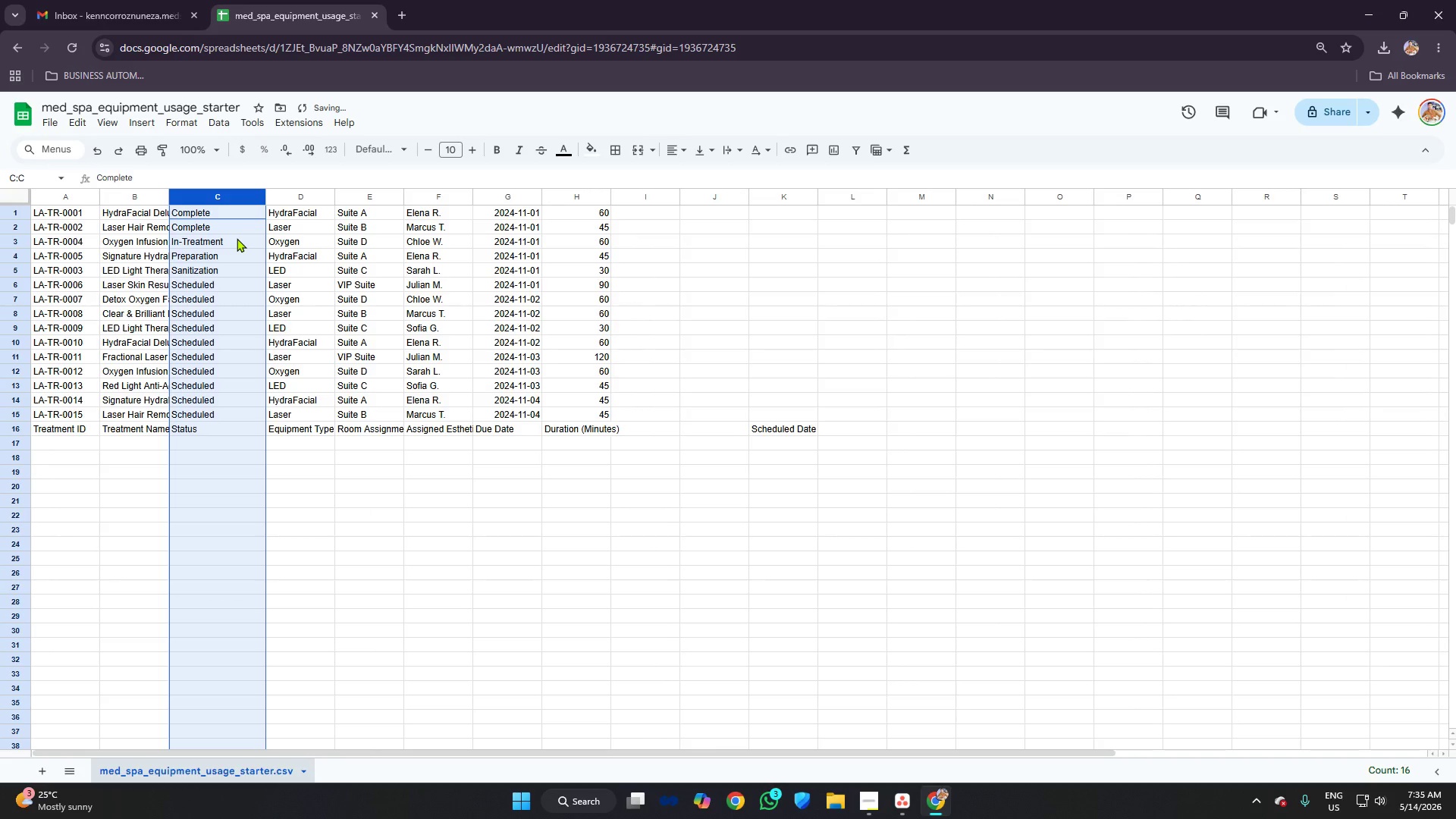 
key(Control+ControlLeft)
 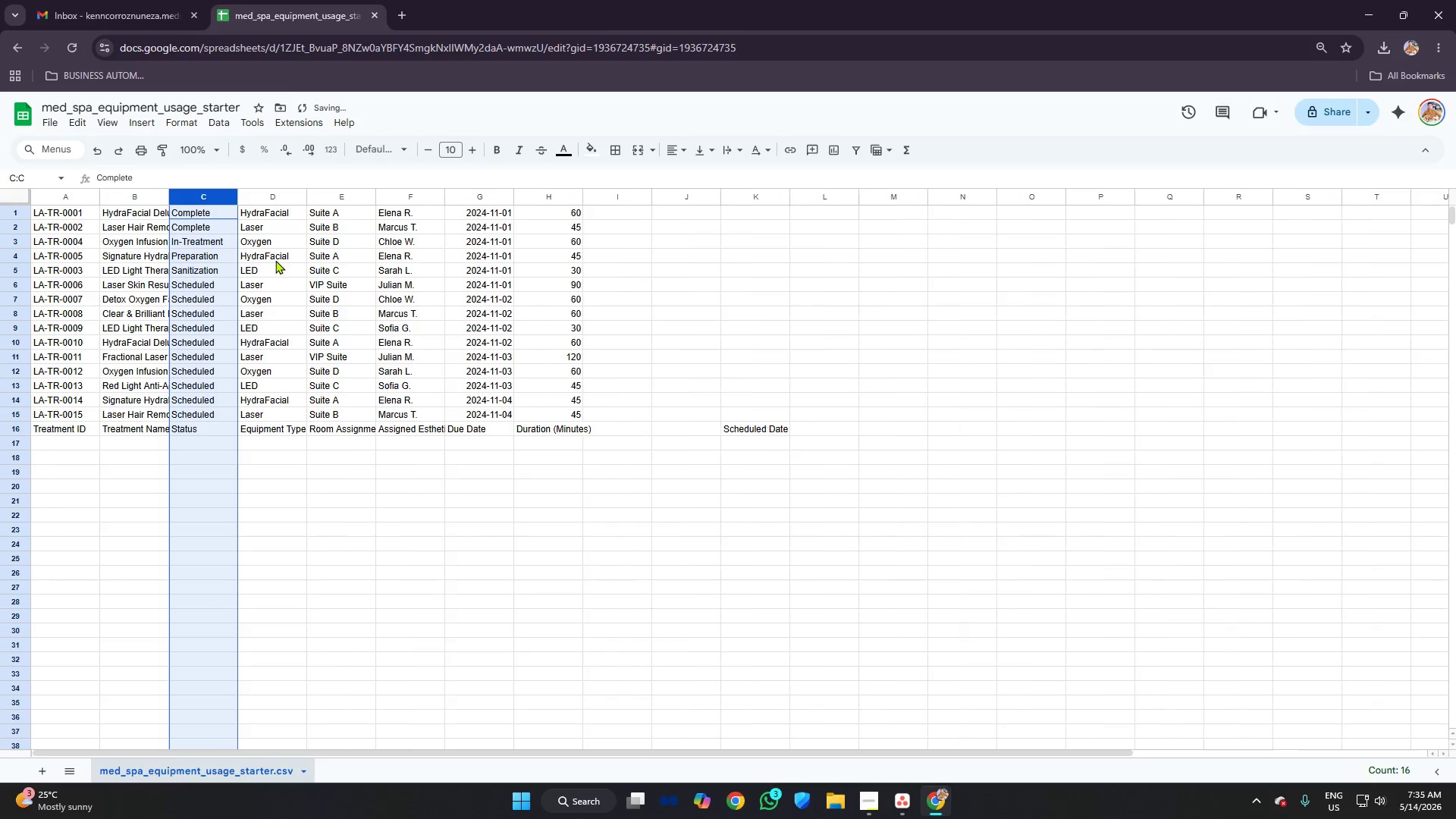 
key(Control+Z)
 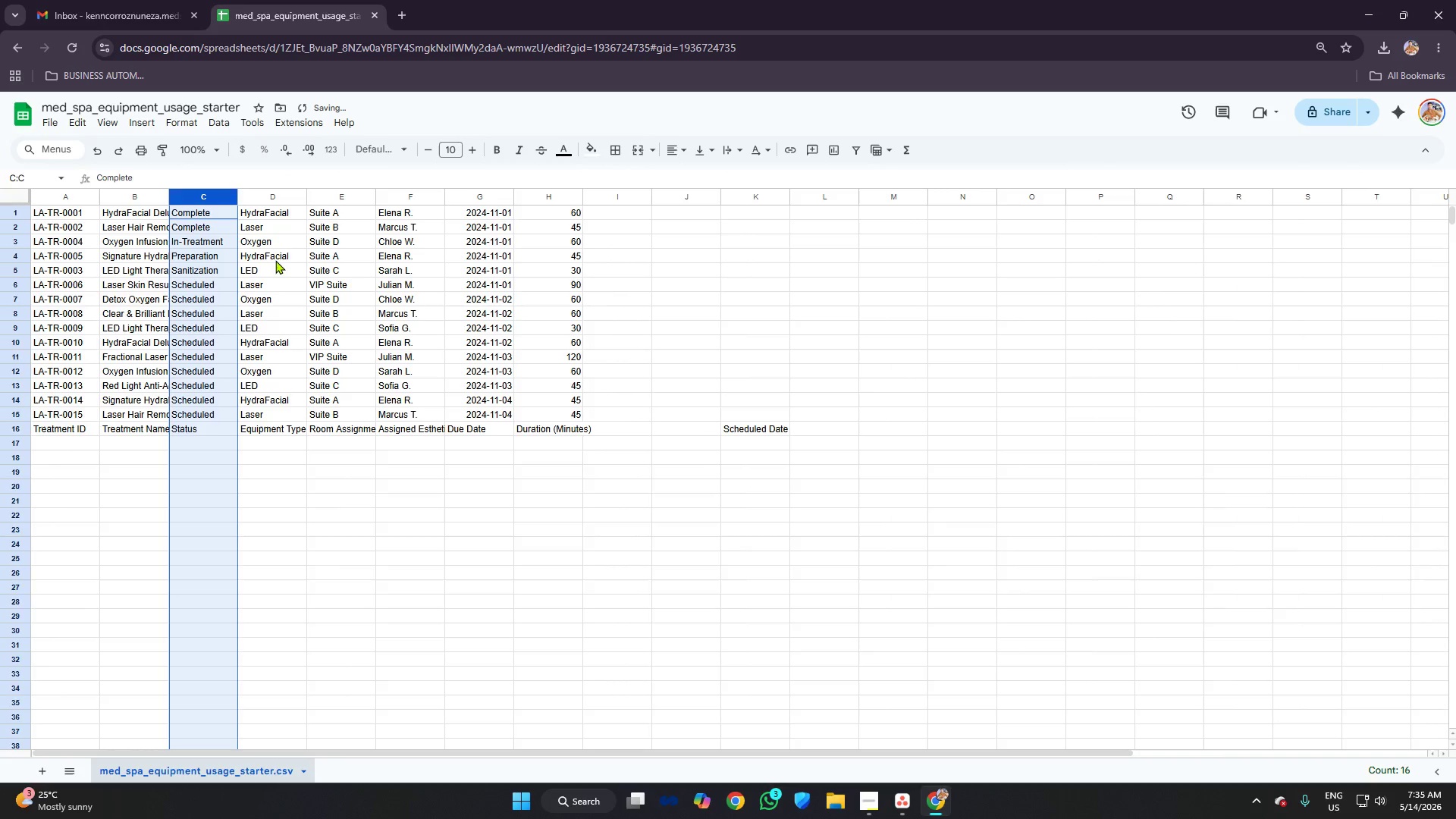 
left_click([275, 260])
 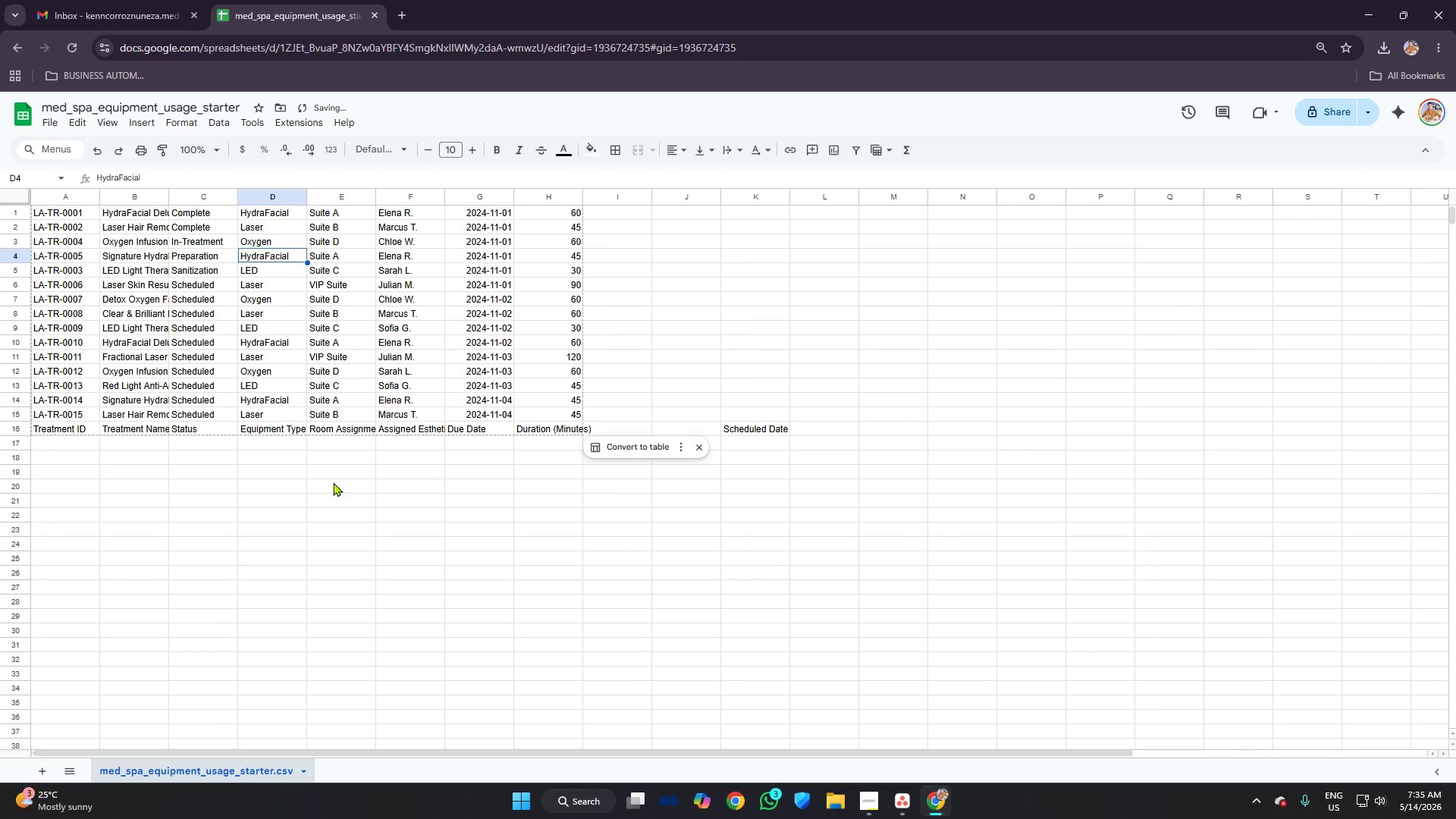 
left_click([340, 499])
 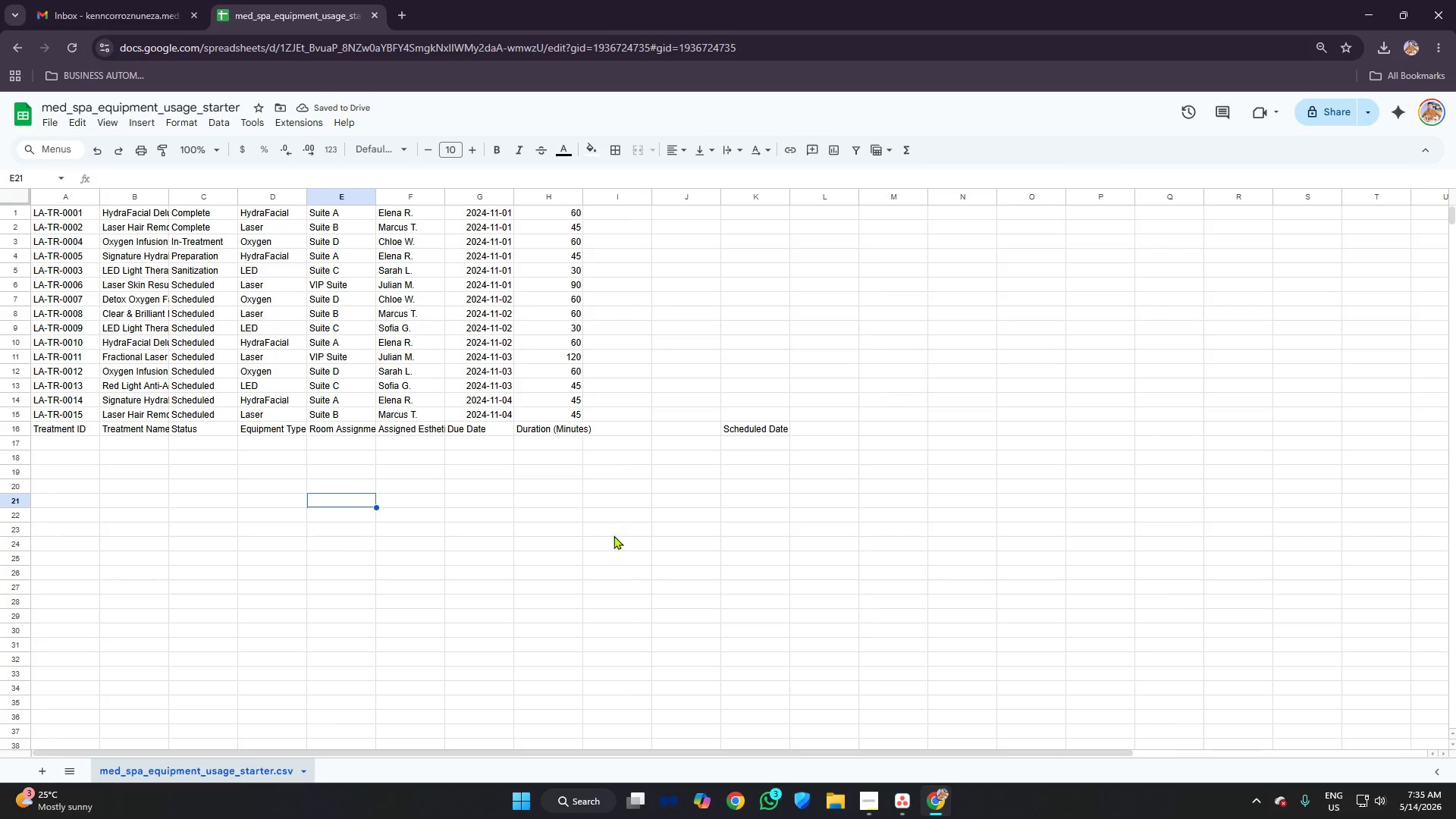 
key(Control+ControlLeft)
 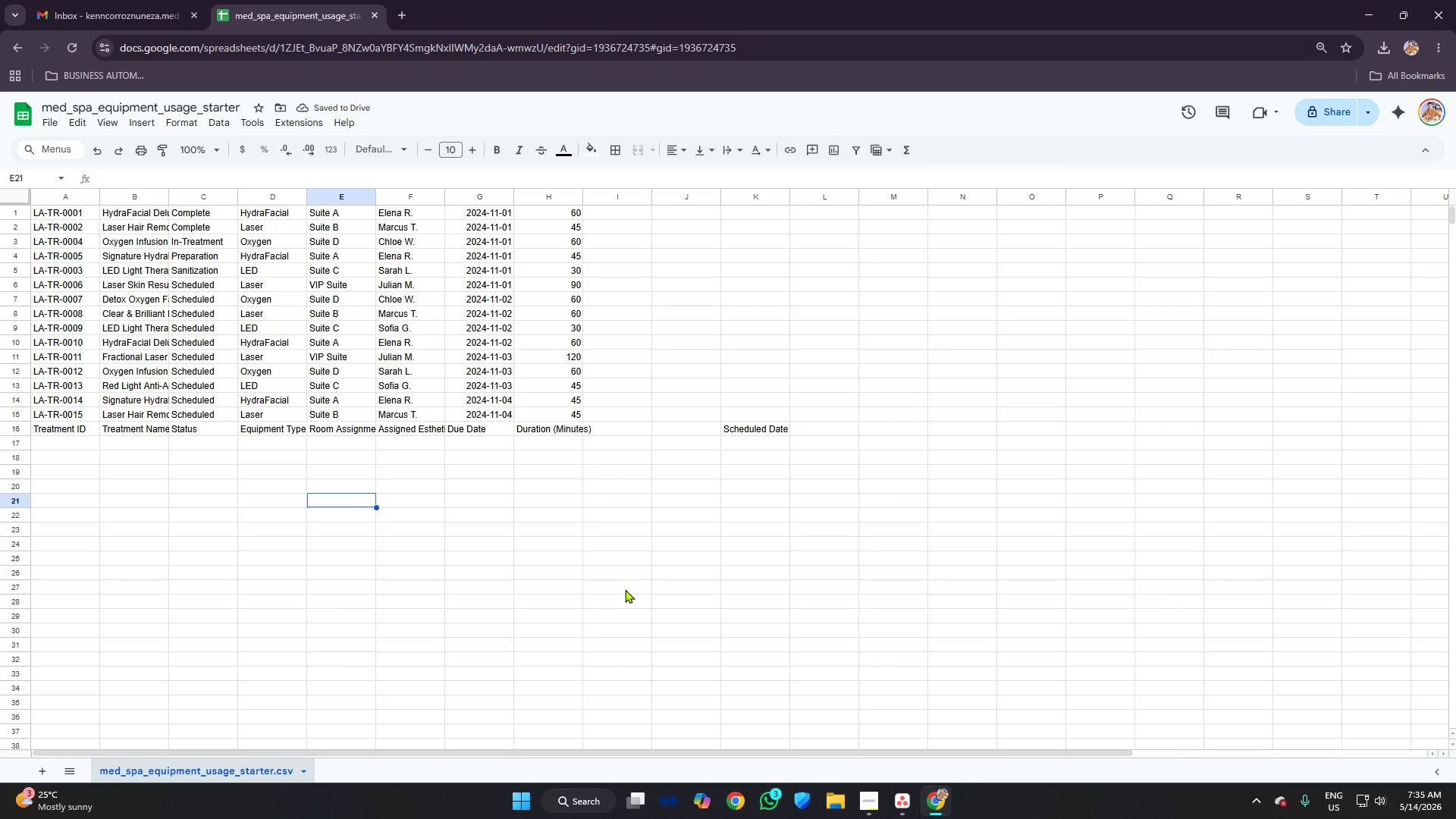 
key(Control+Z)
 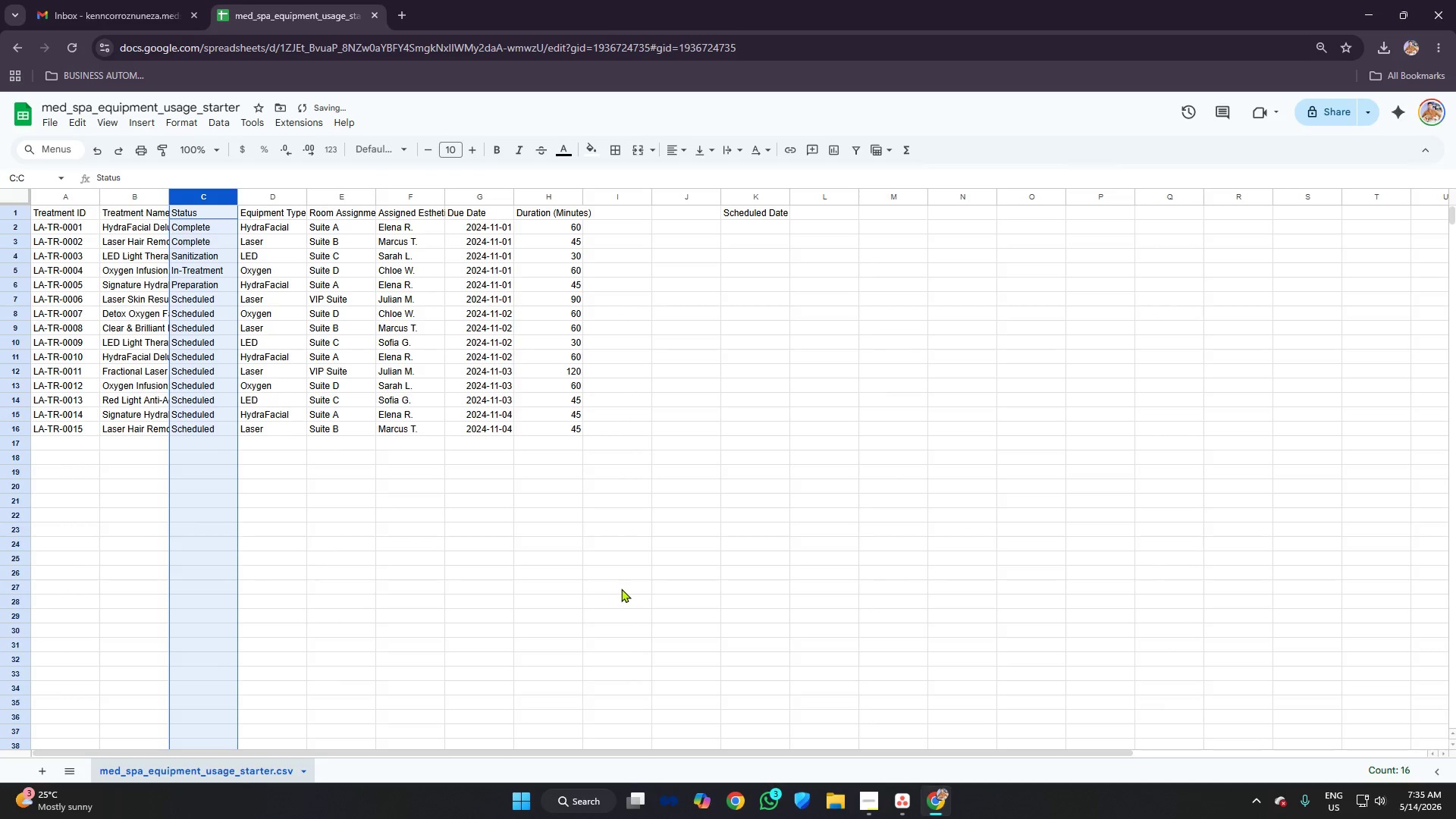 
left_click([621, 588])